 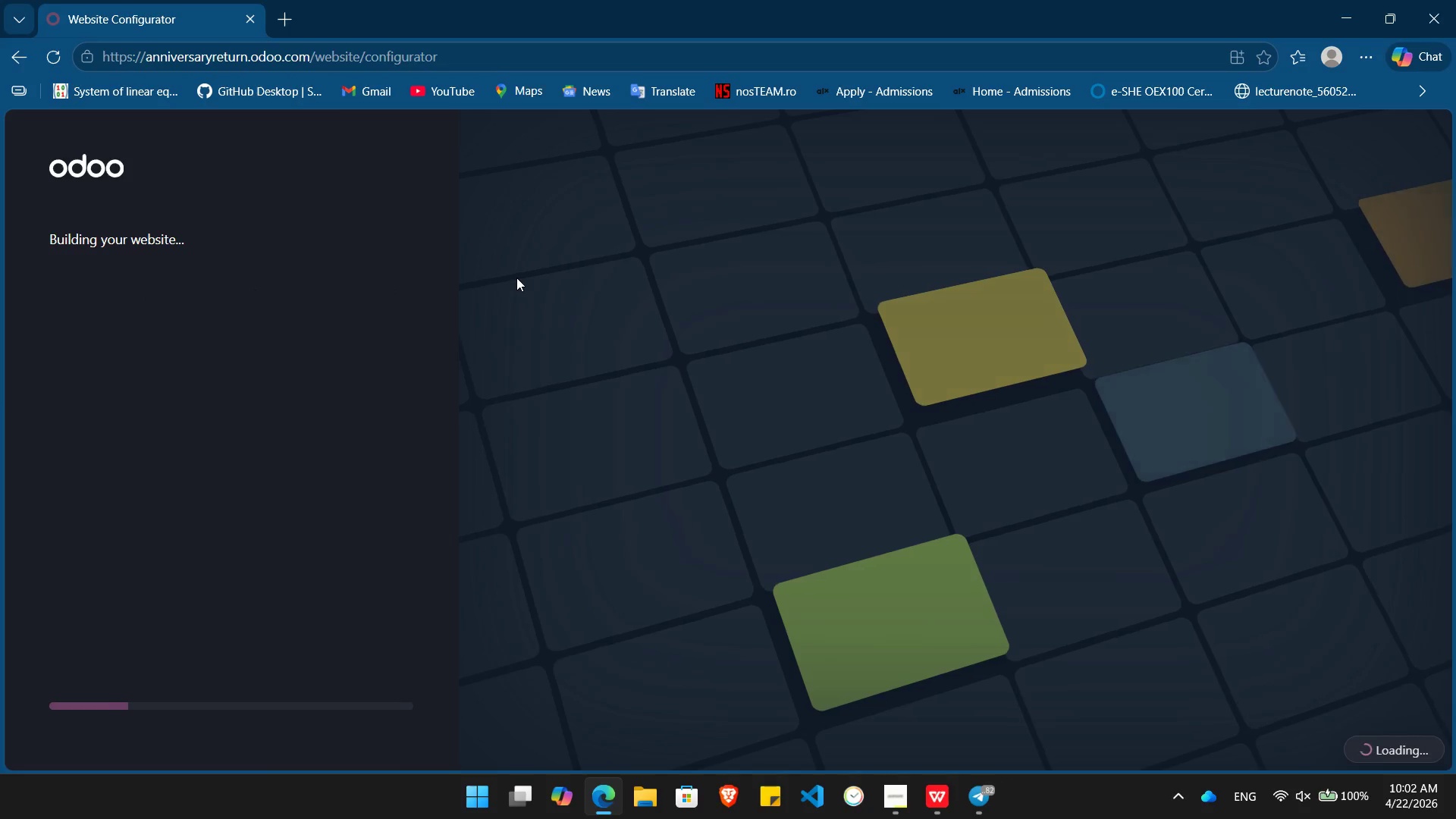 
left_click([58, 126])
 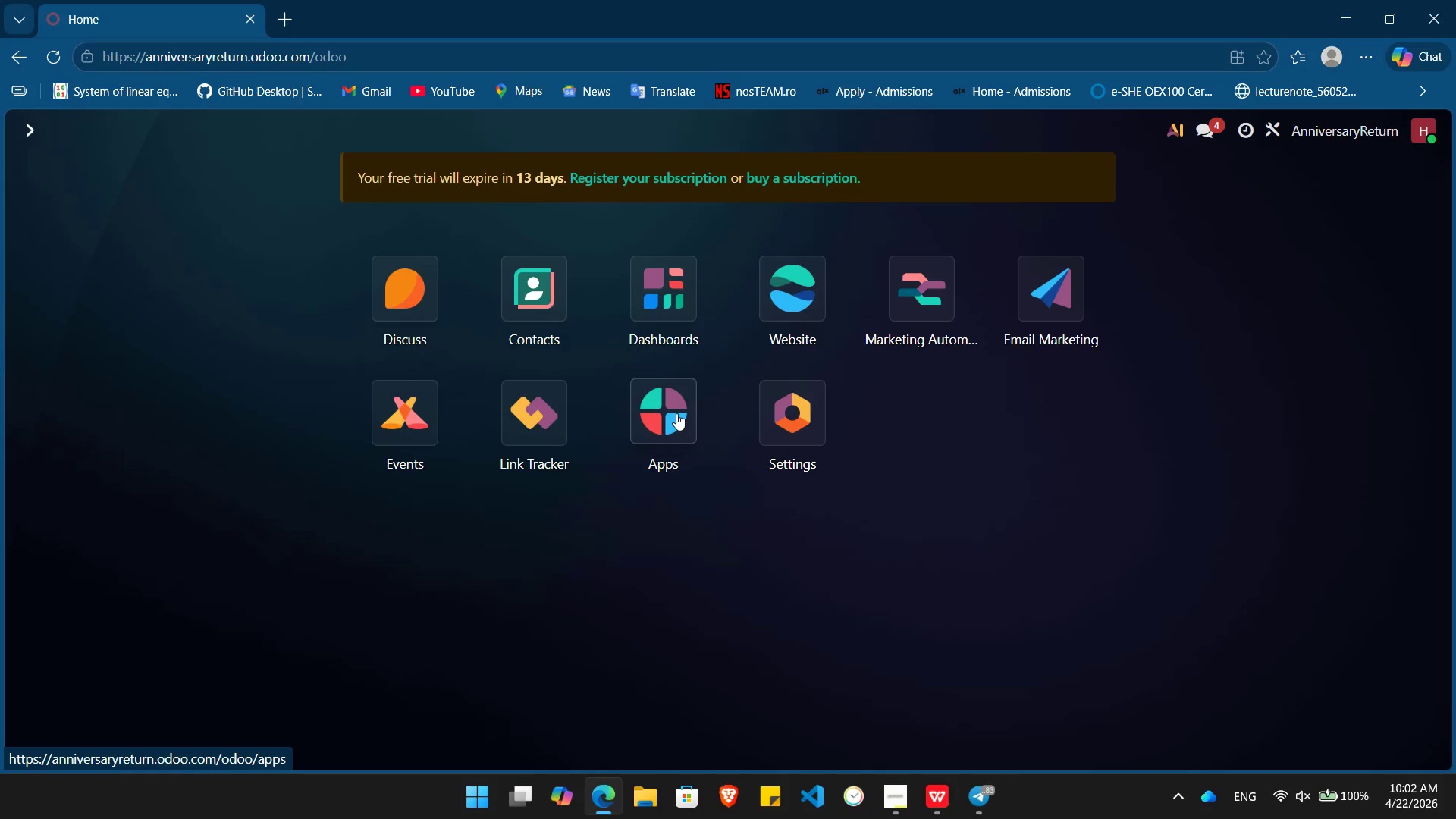 
left_click([676, 413])
 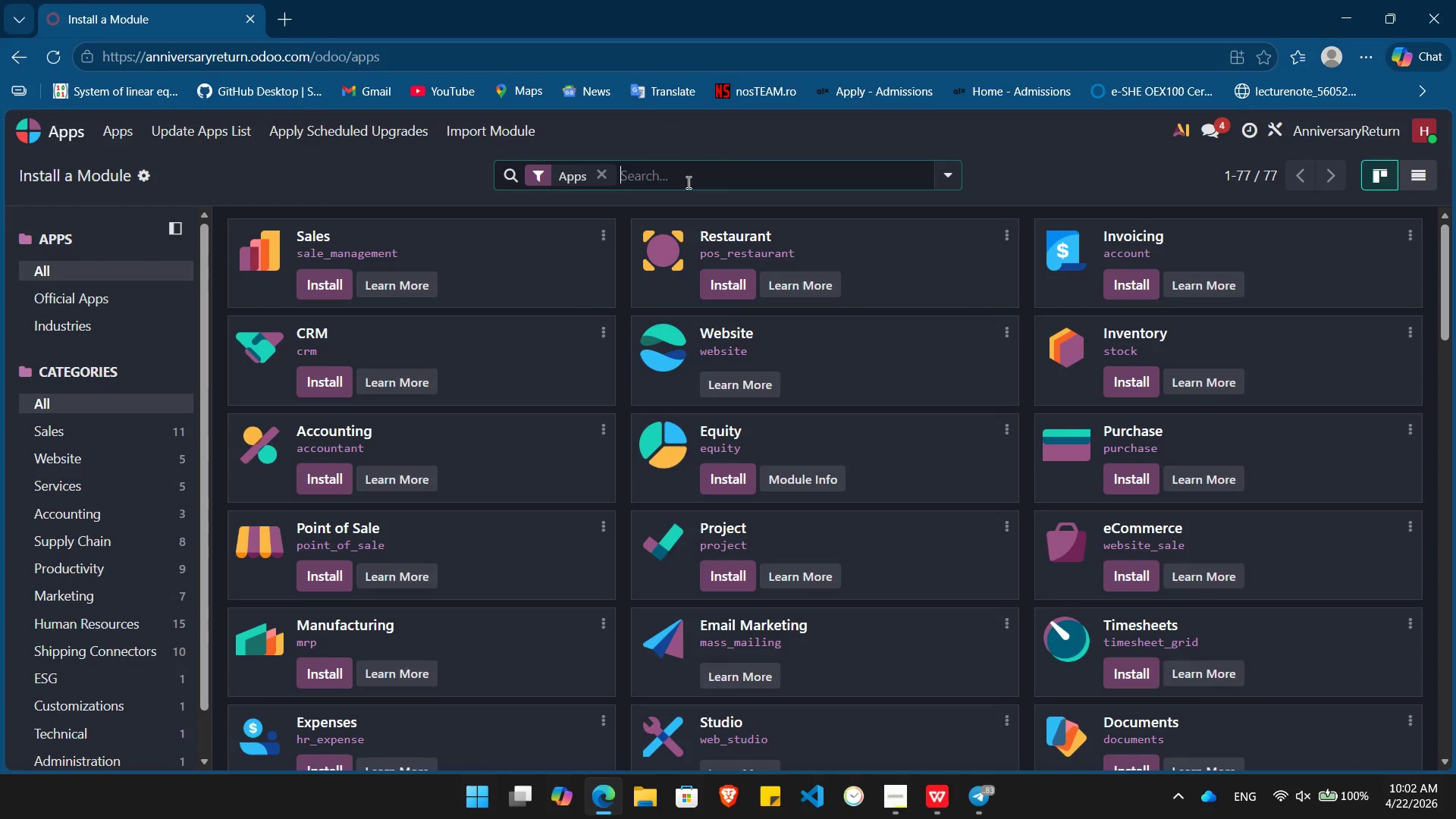 
type(survey)
 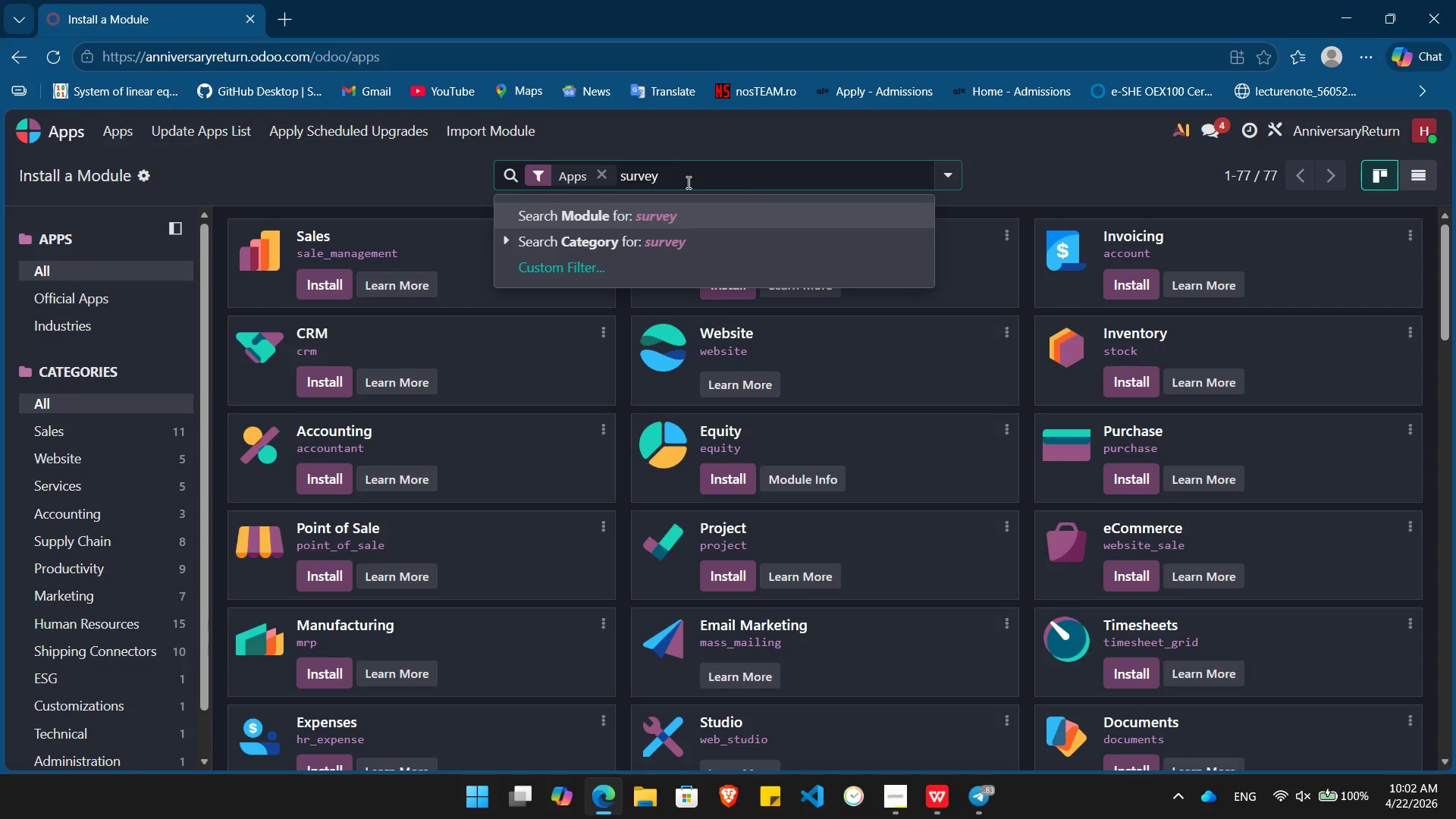 
key(Enter)
 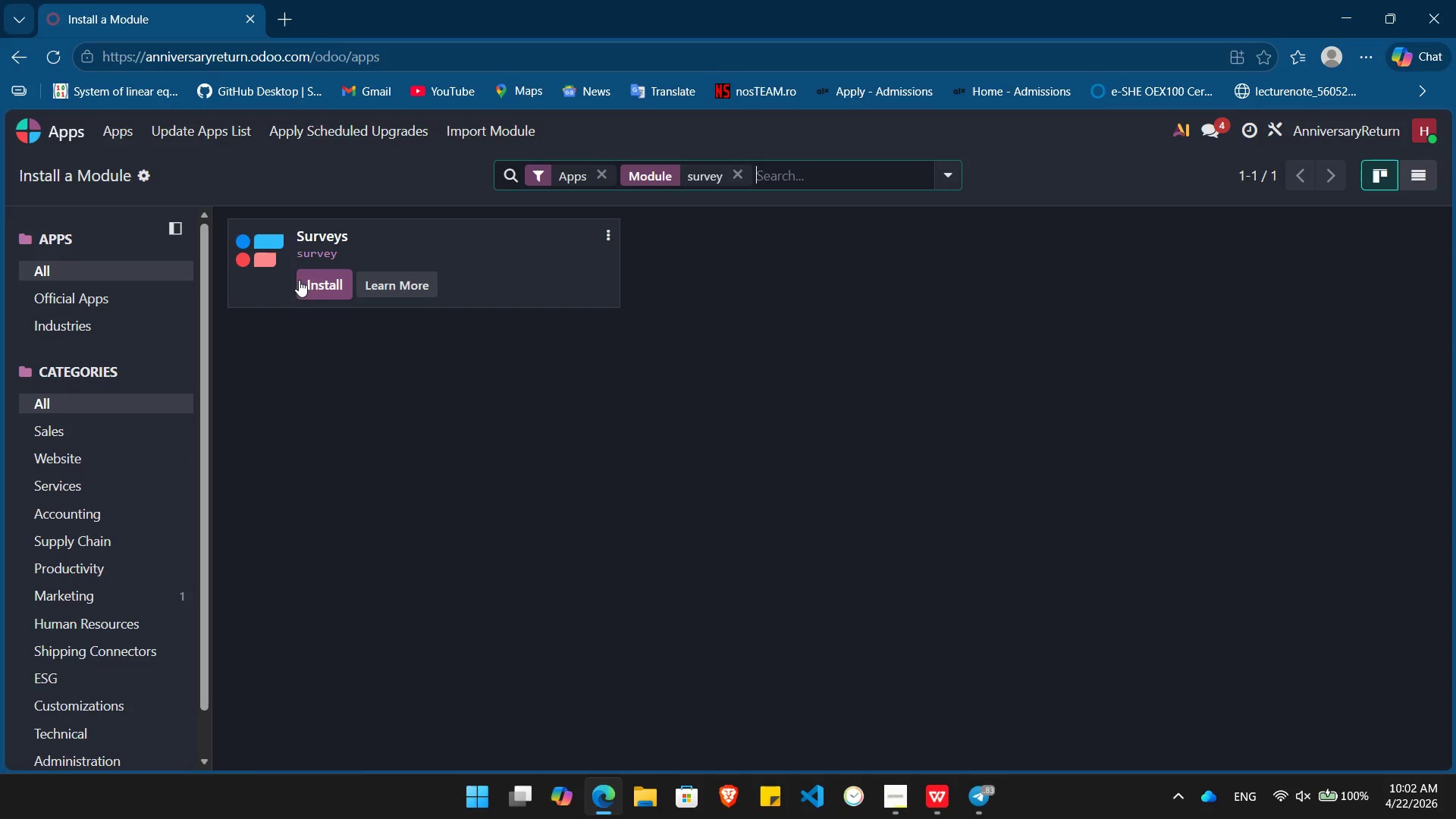 
left_click([315, 280])
 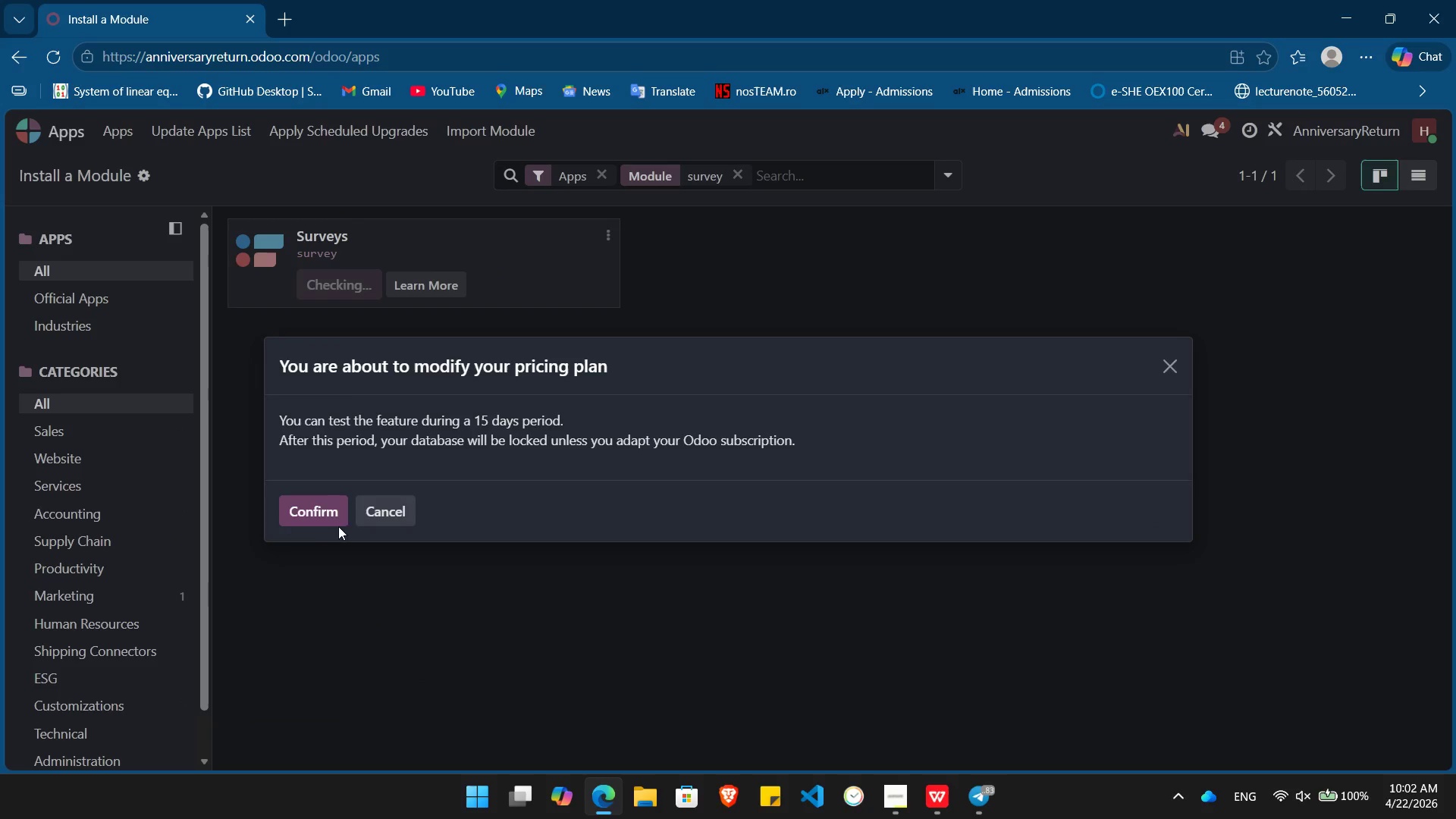 
left_click([323, 513])
 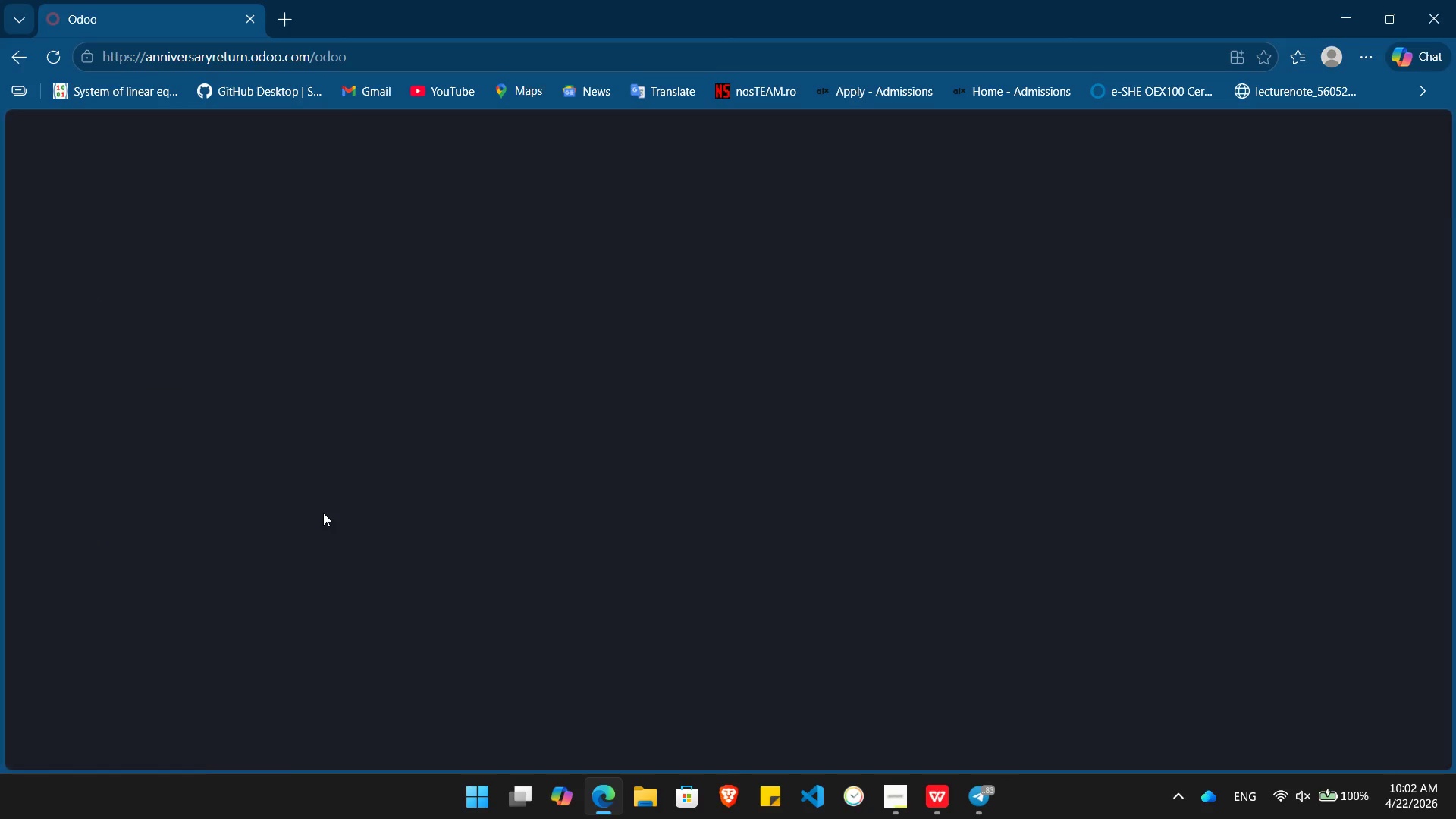 
wait(14.89)
 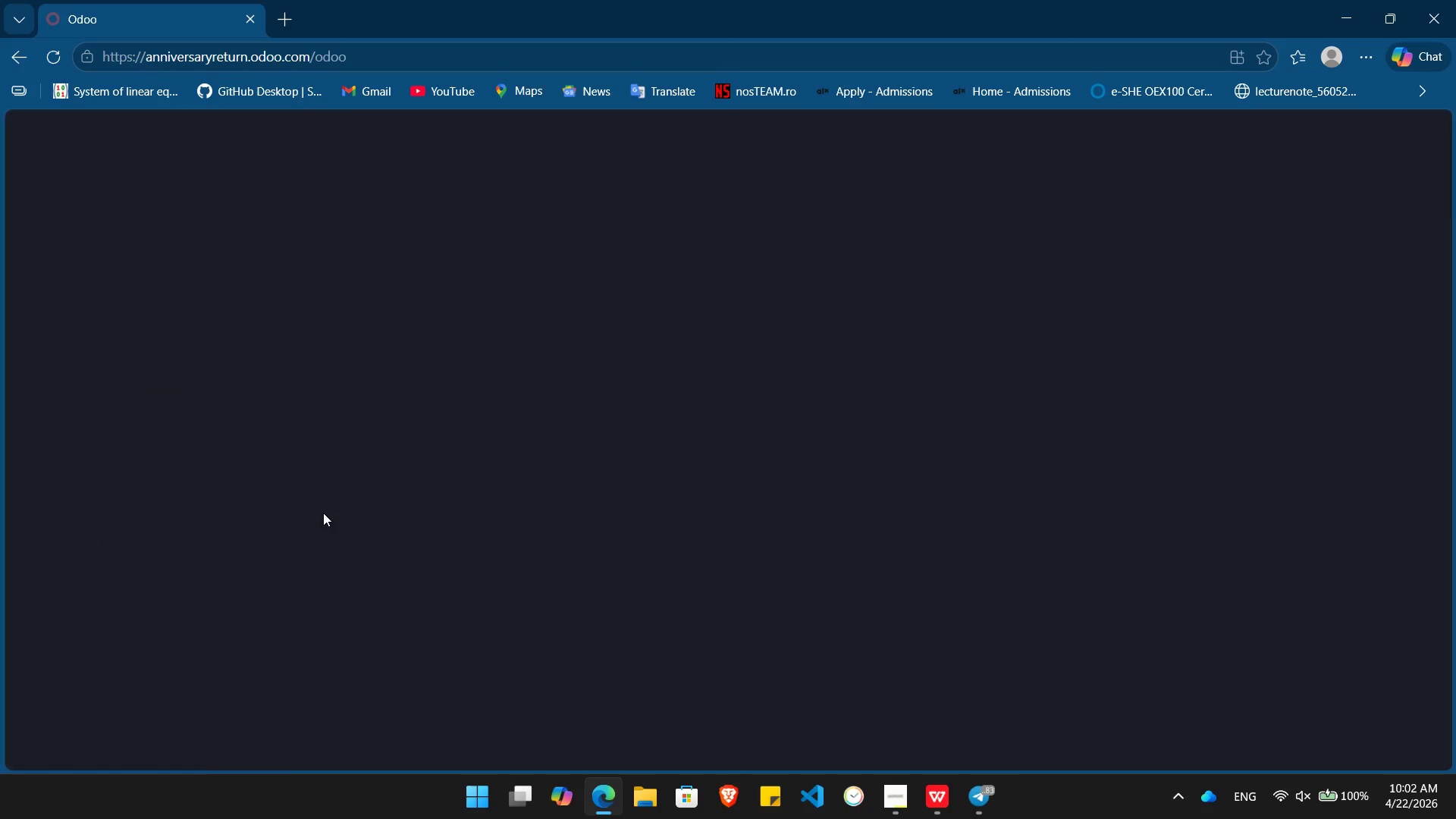 
left_click([1073, 305])
 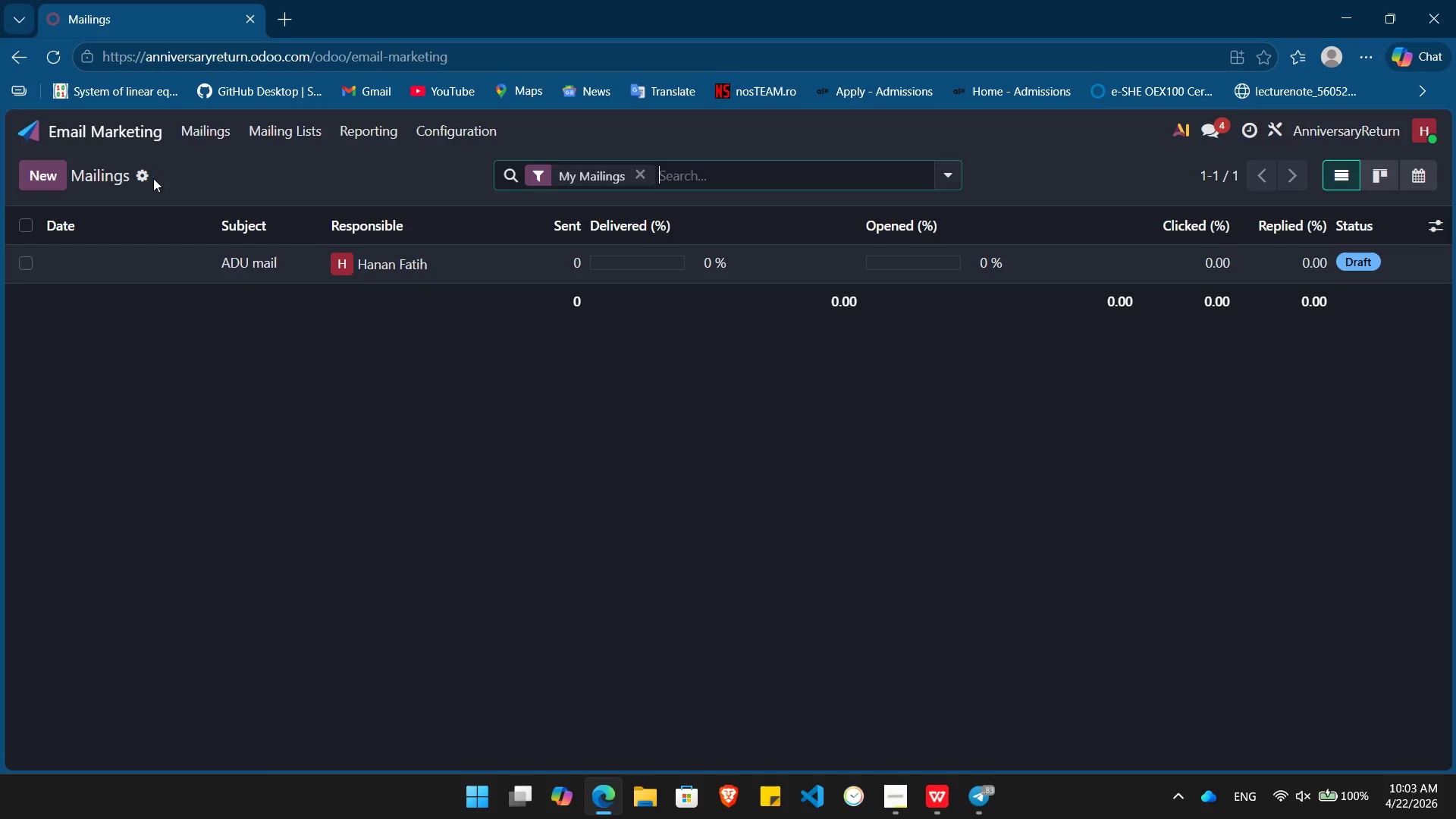 
left_click([36, 187])
 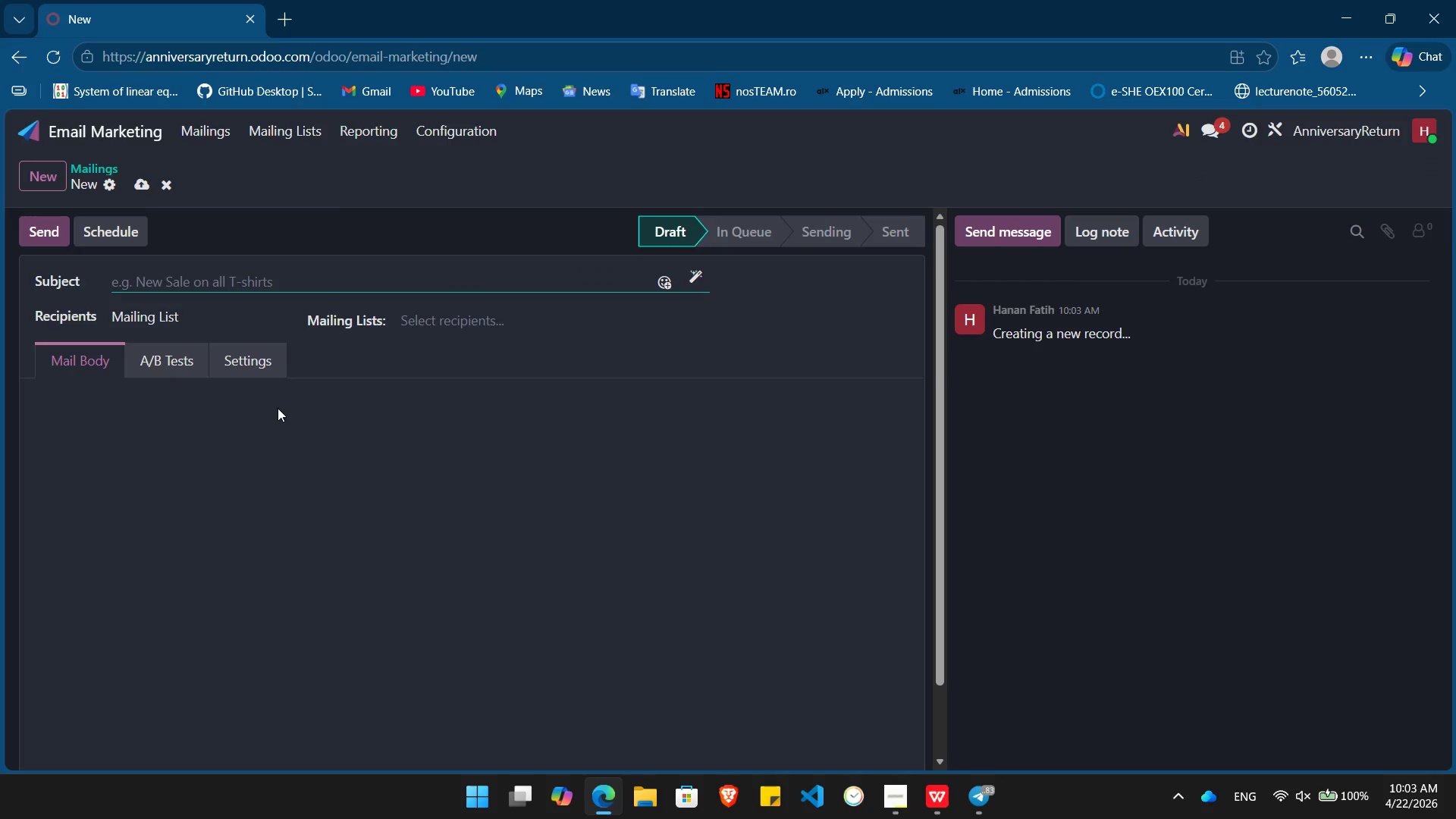 
key(Alt+Tab)